 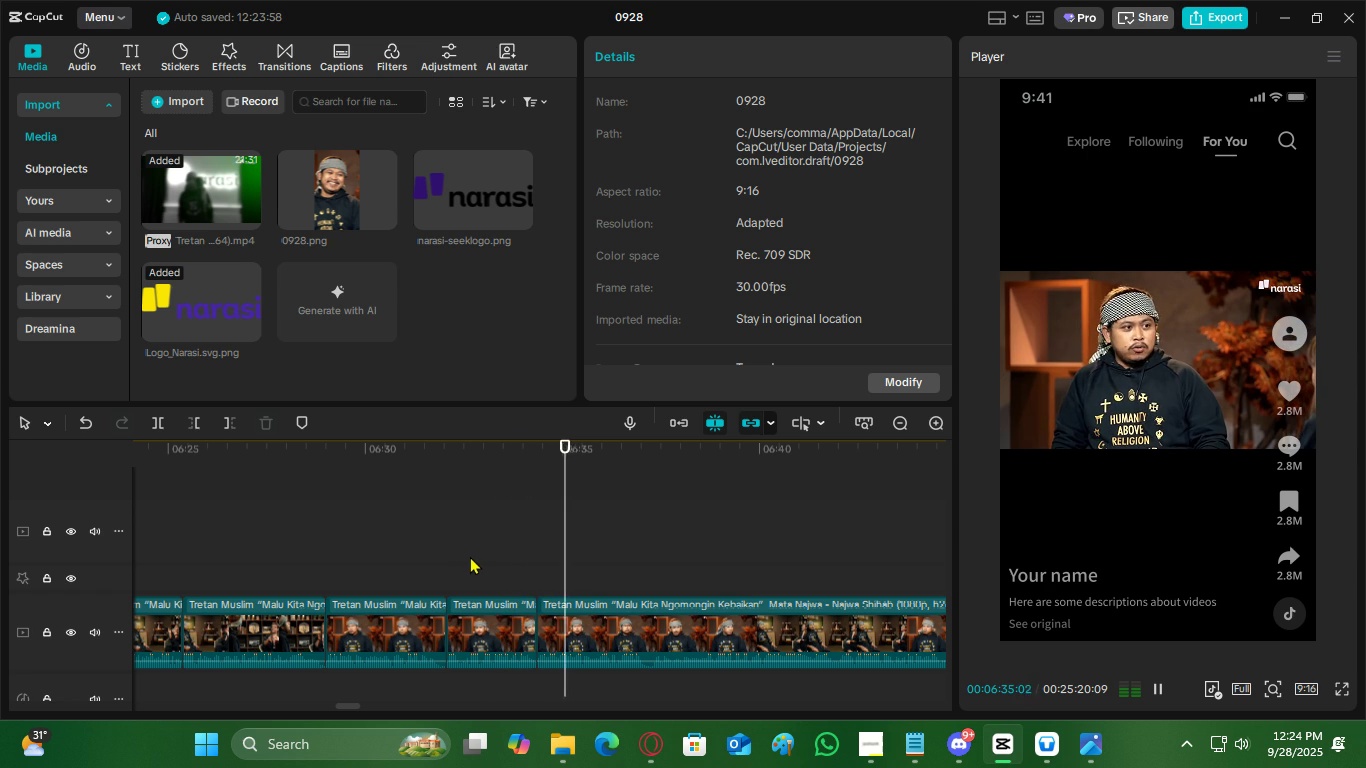 
key(Space)
 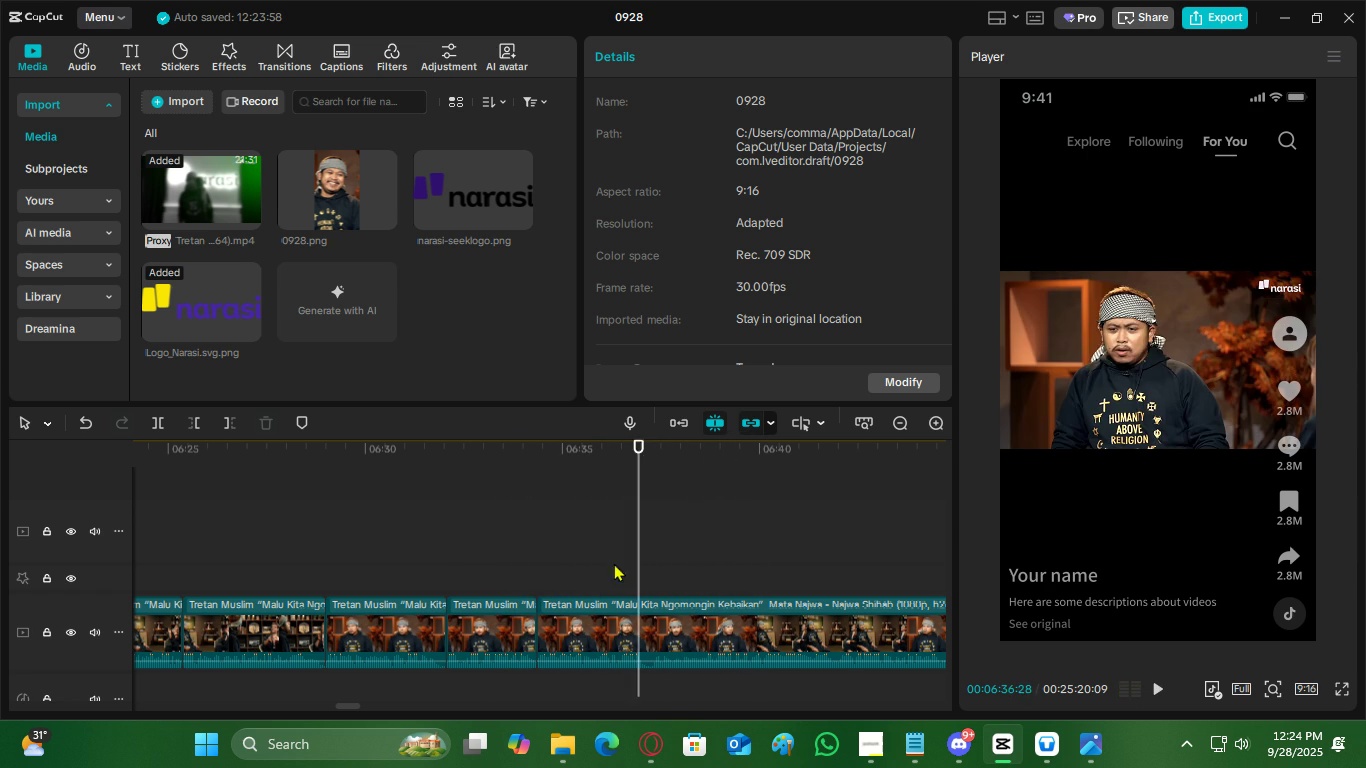 
double_click([614, 563])
 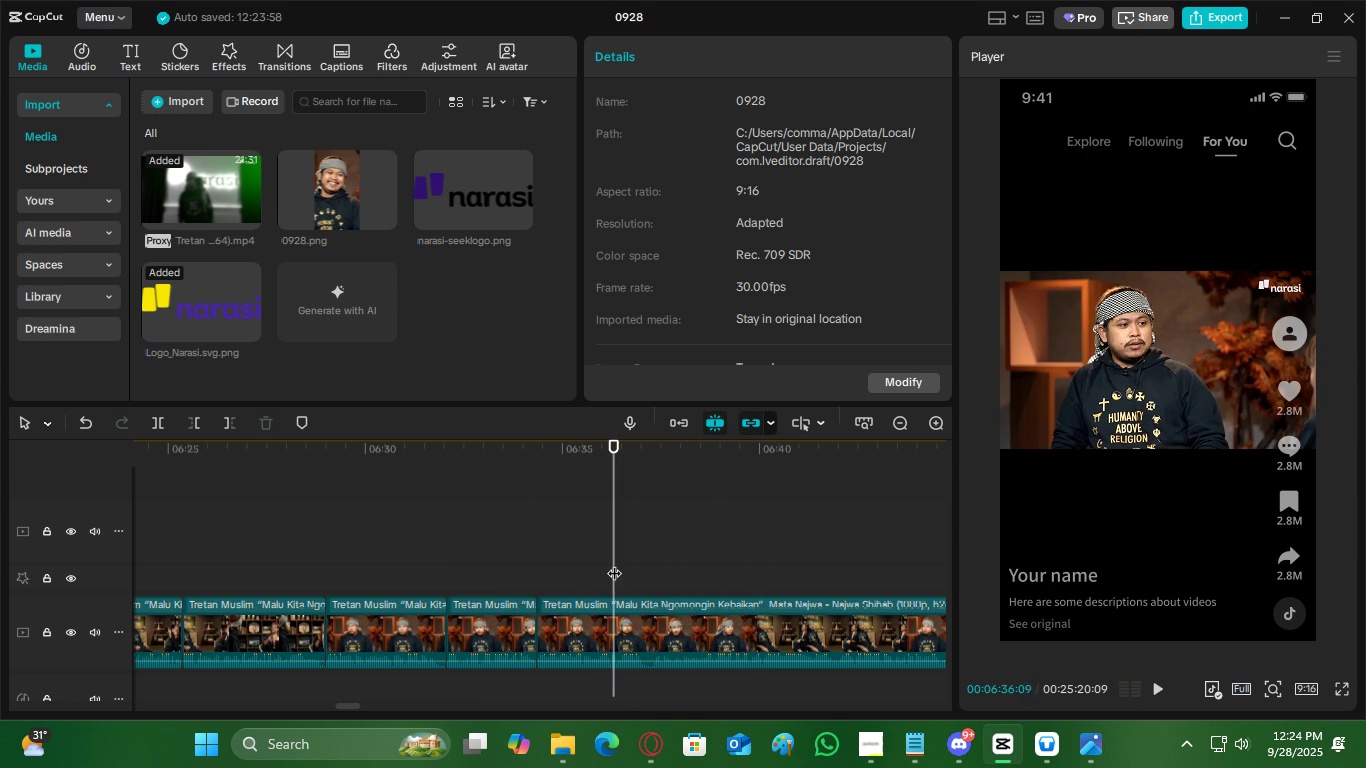 
key(Space)
 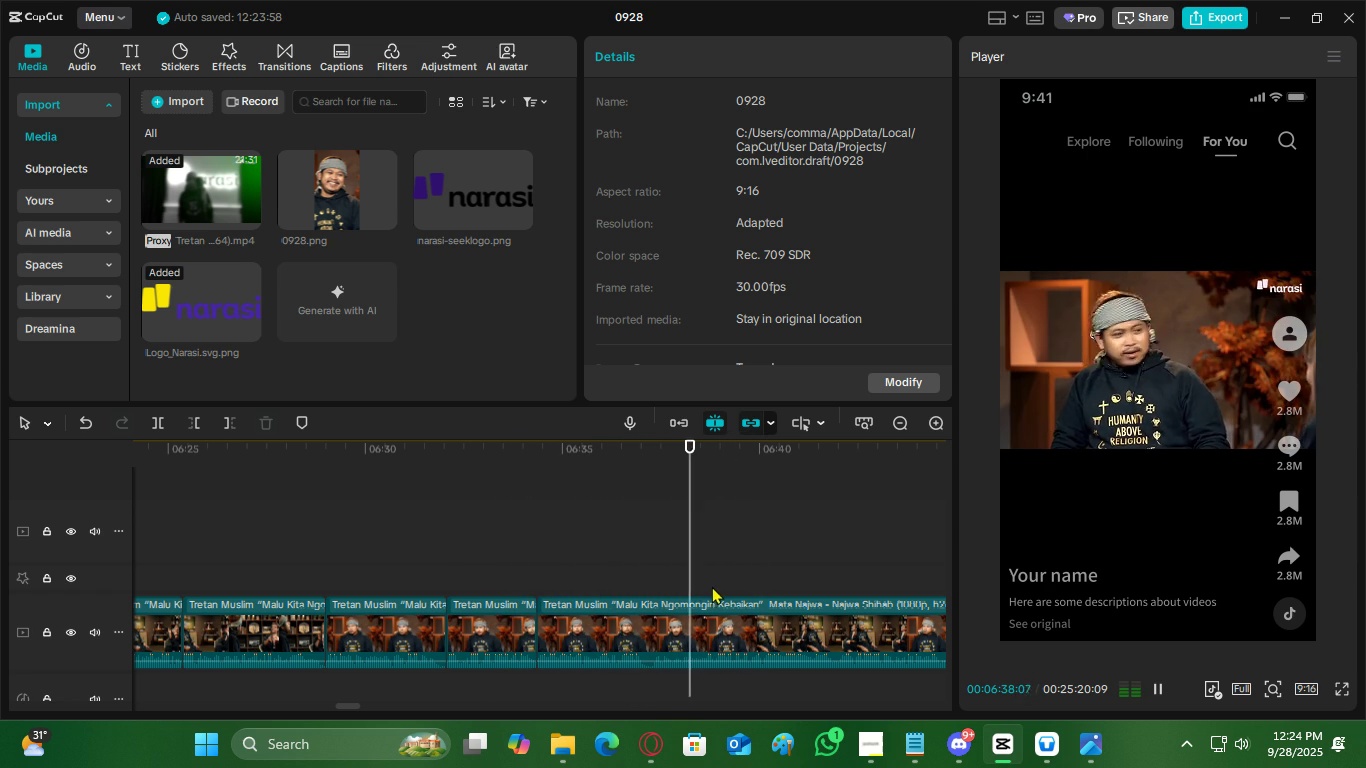 
key(Space)
 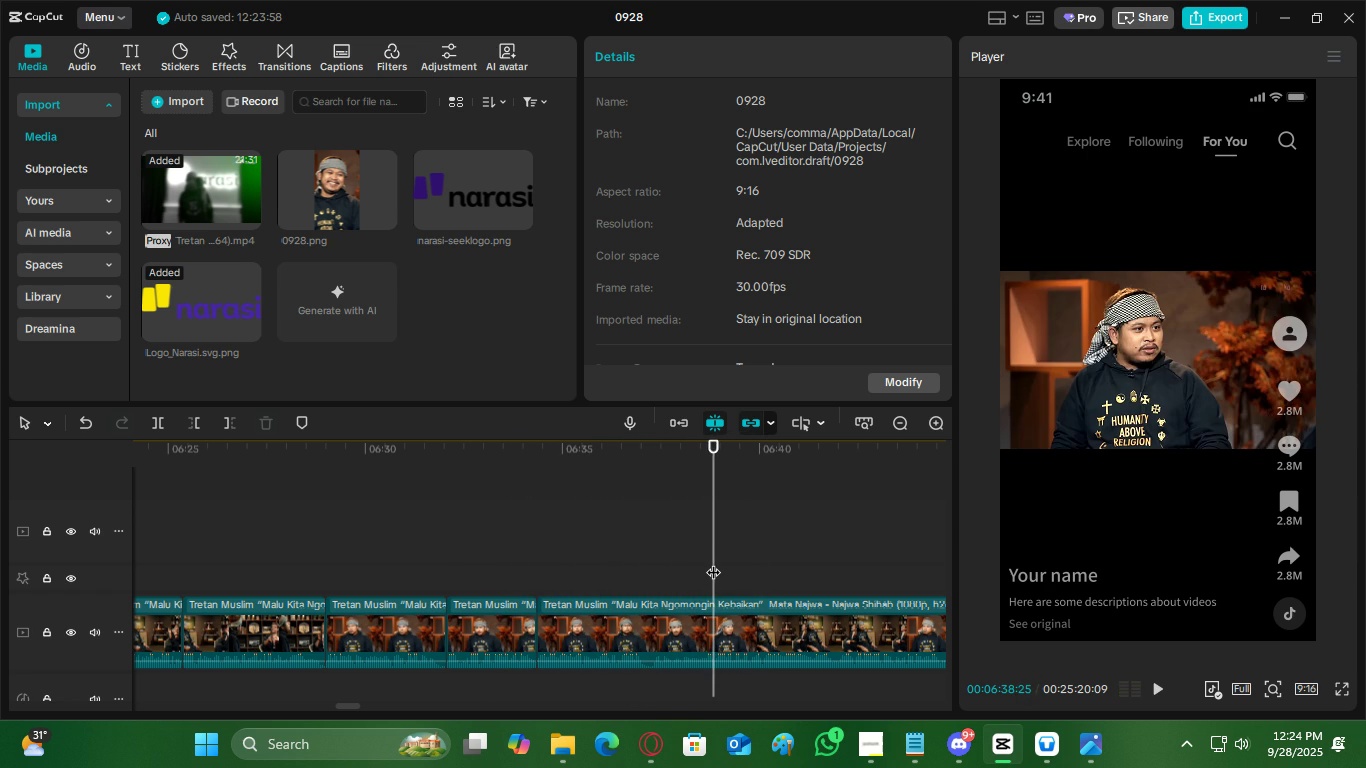 
key(ArrowRight)
 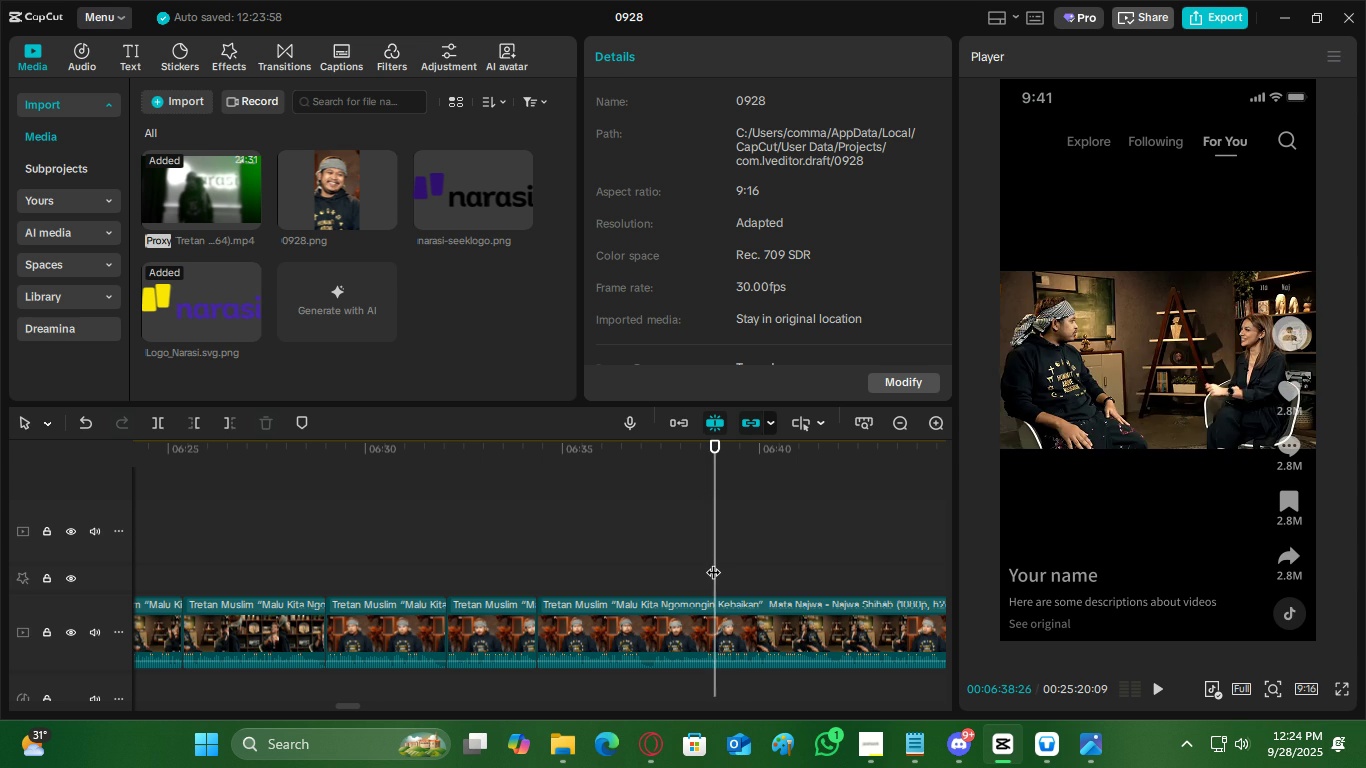 
key(ArrowRight)
 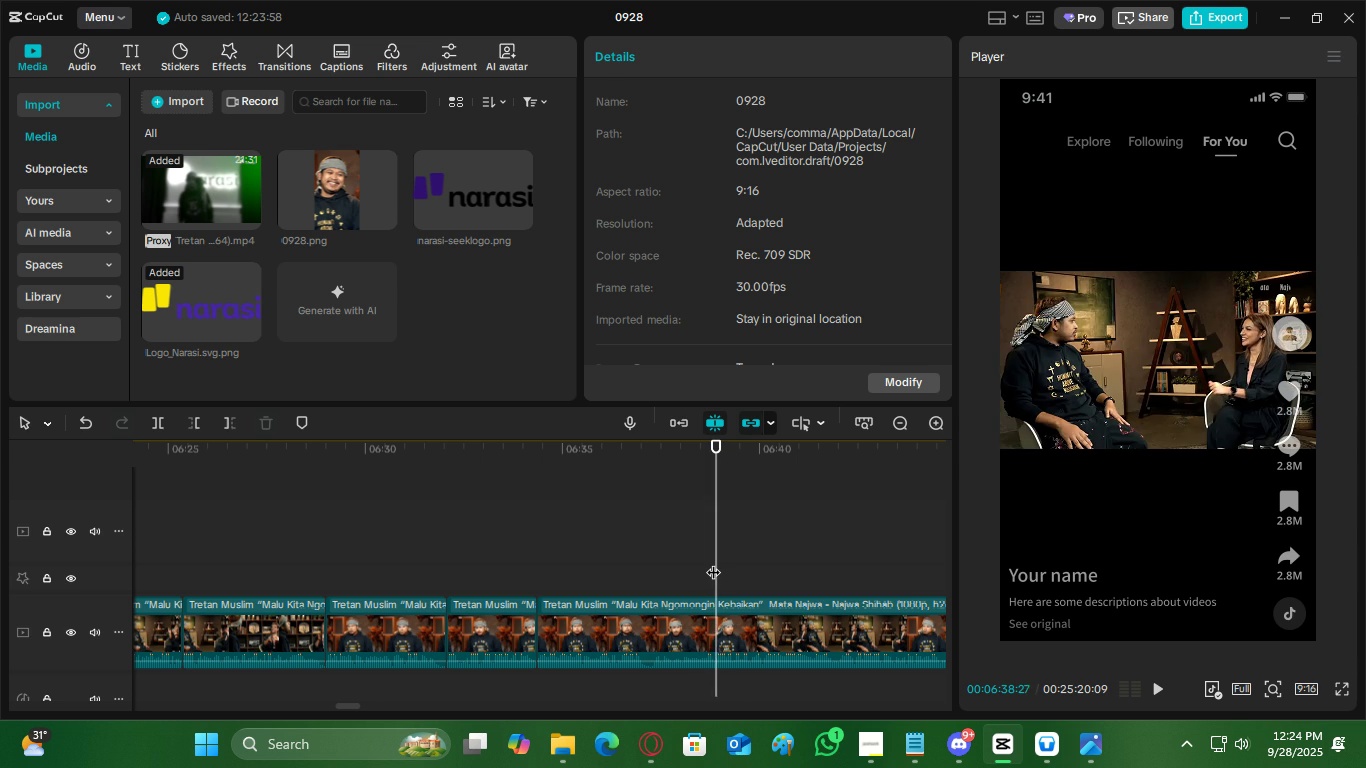 
key(ArrowLeft)
 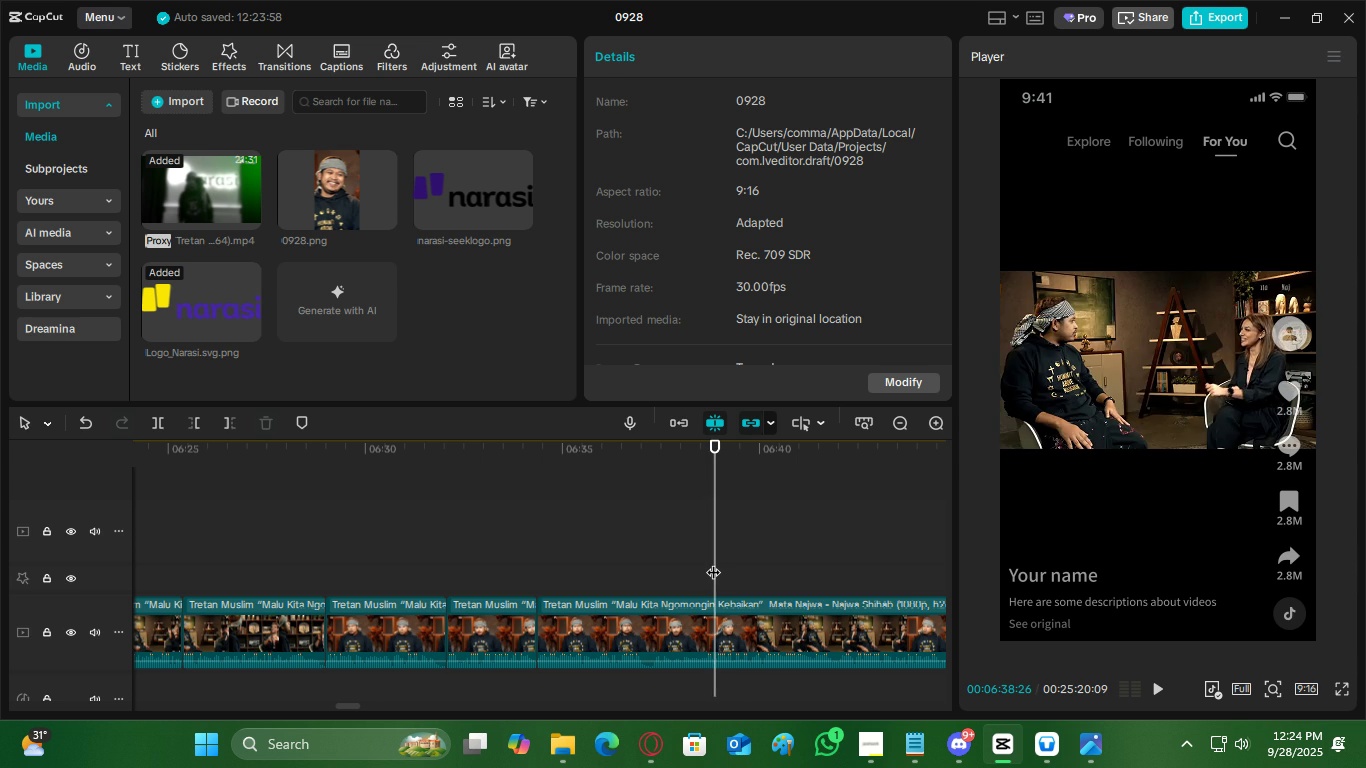 
key(ArrowLeft)
 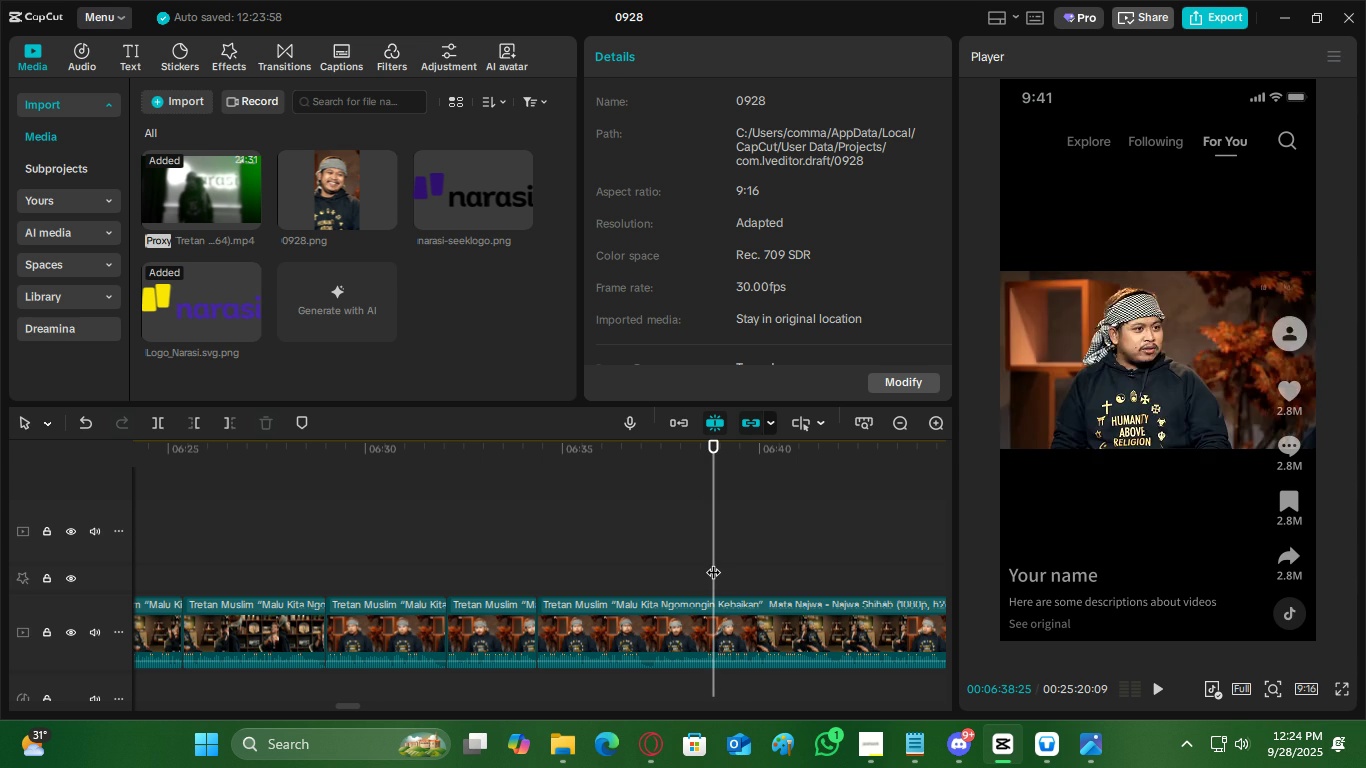 
key(ArrowRight)
 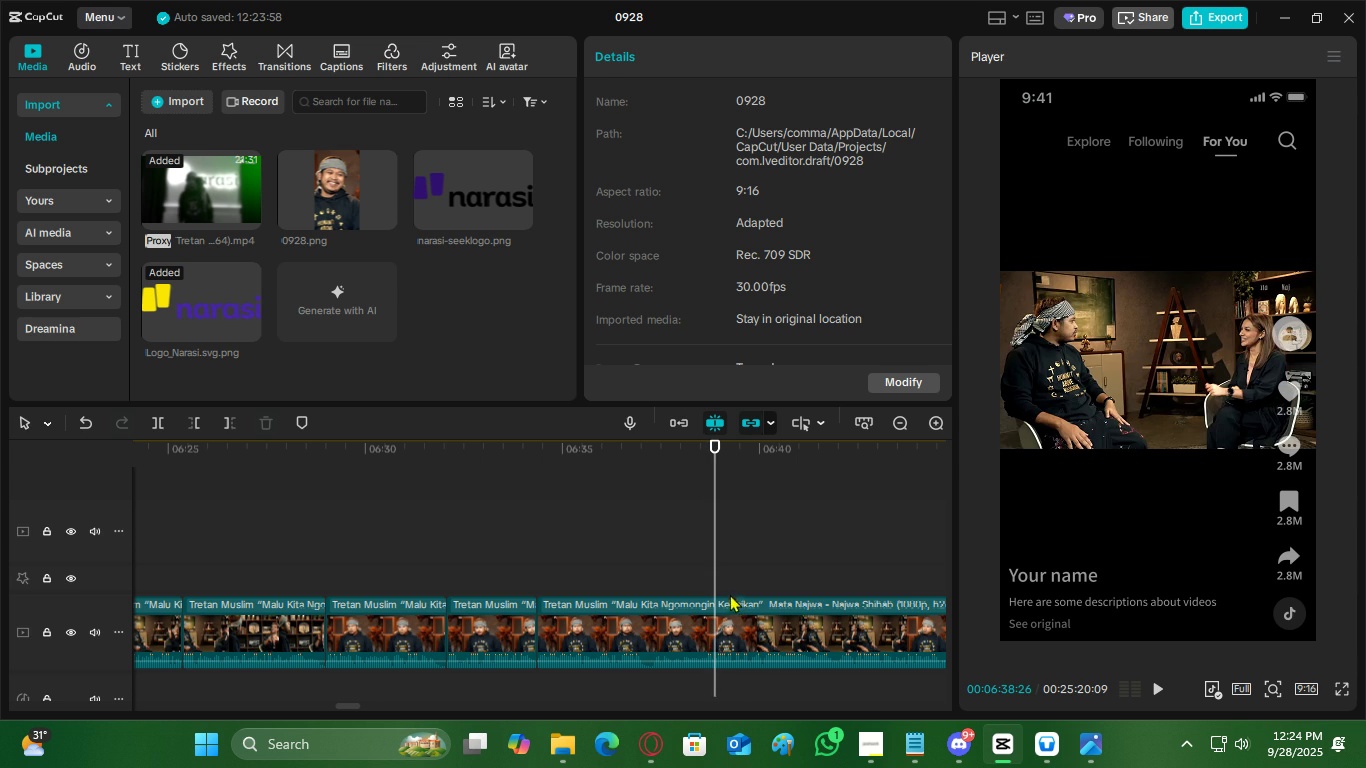 
key(C)
 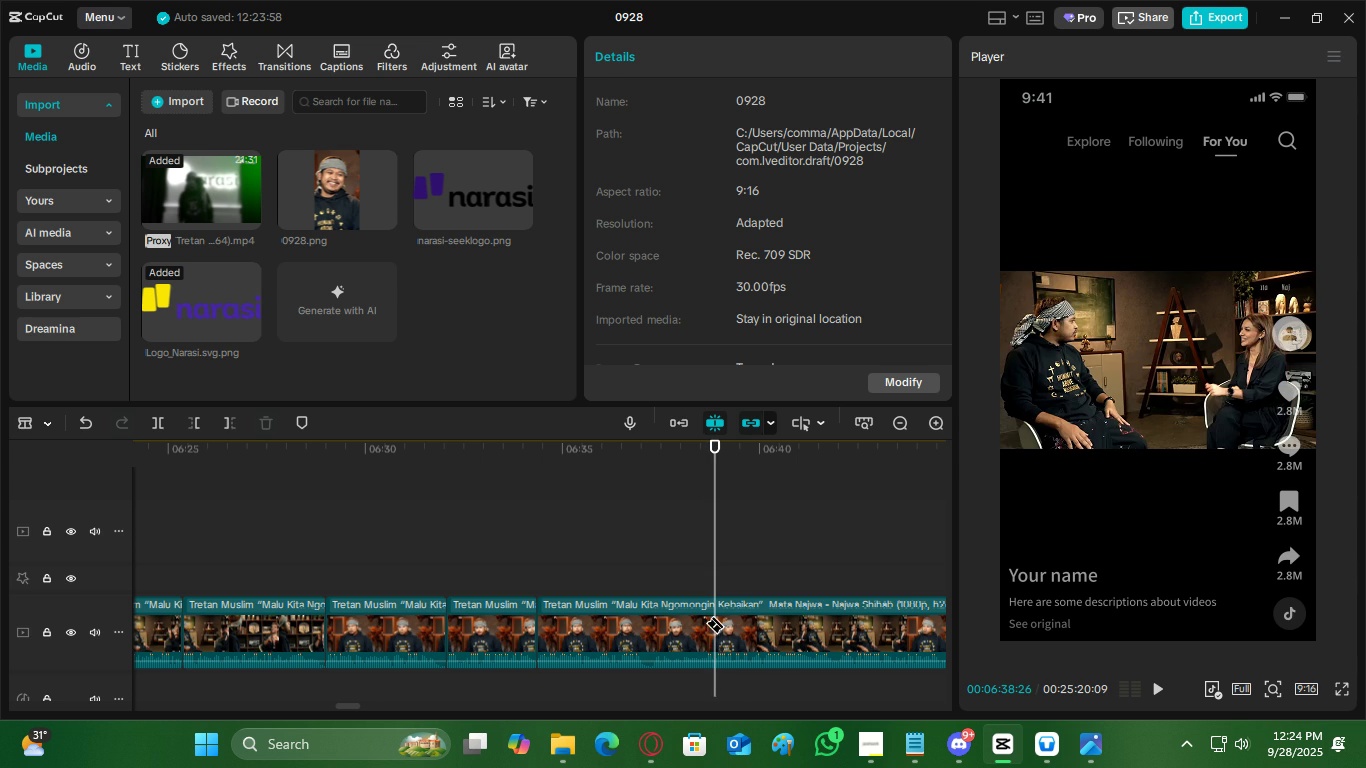 
left_click([715, 615])
 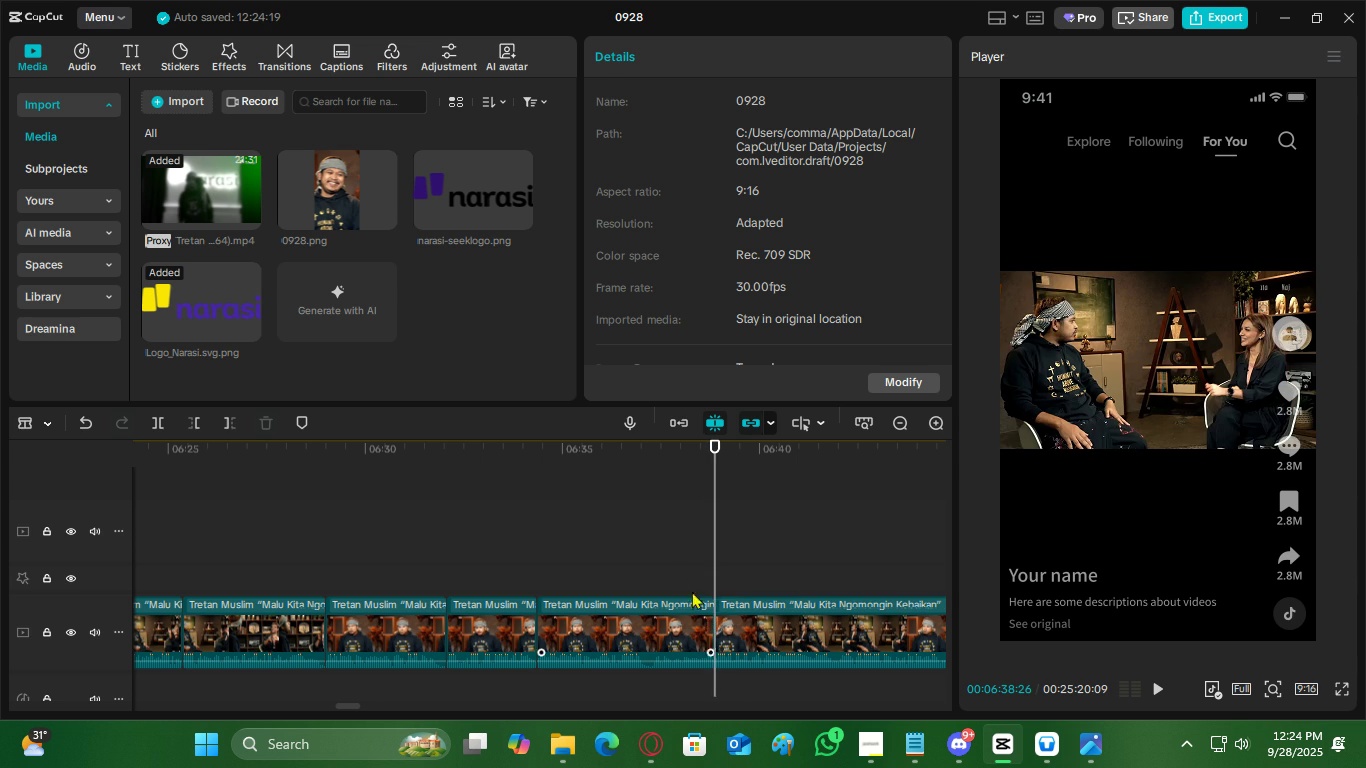 
key(V)
 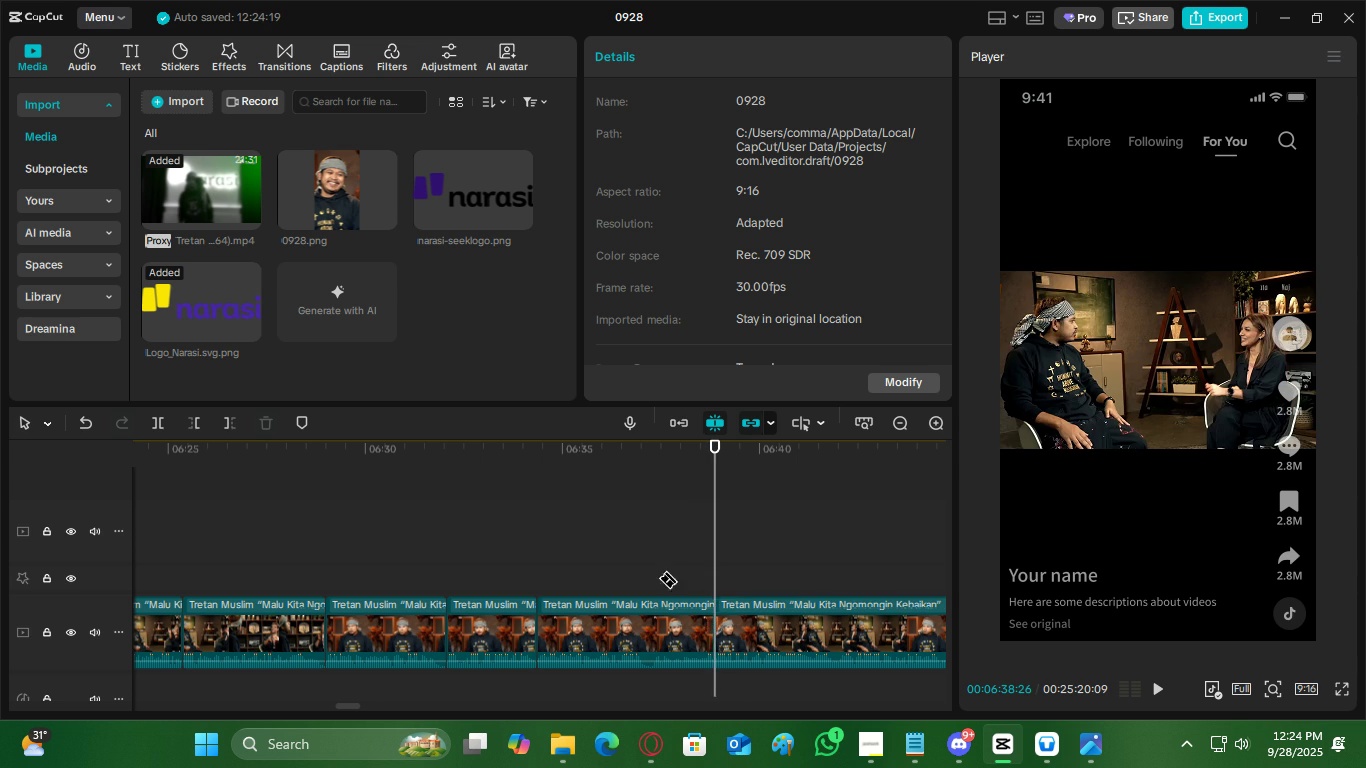 
double_click([668, 570])
 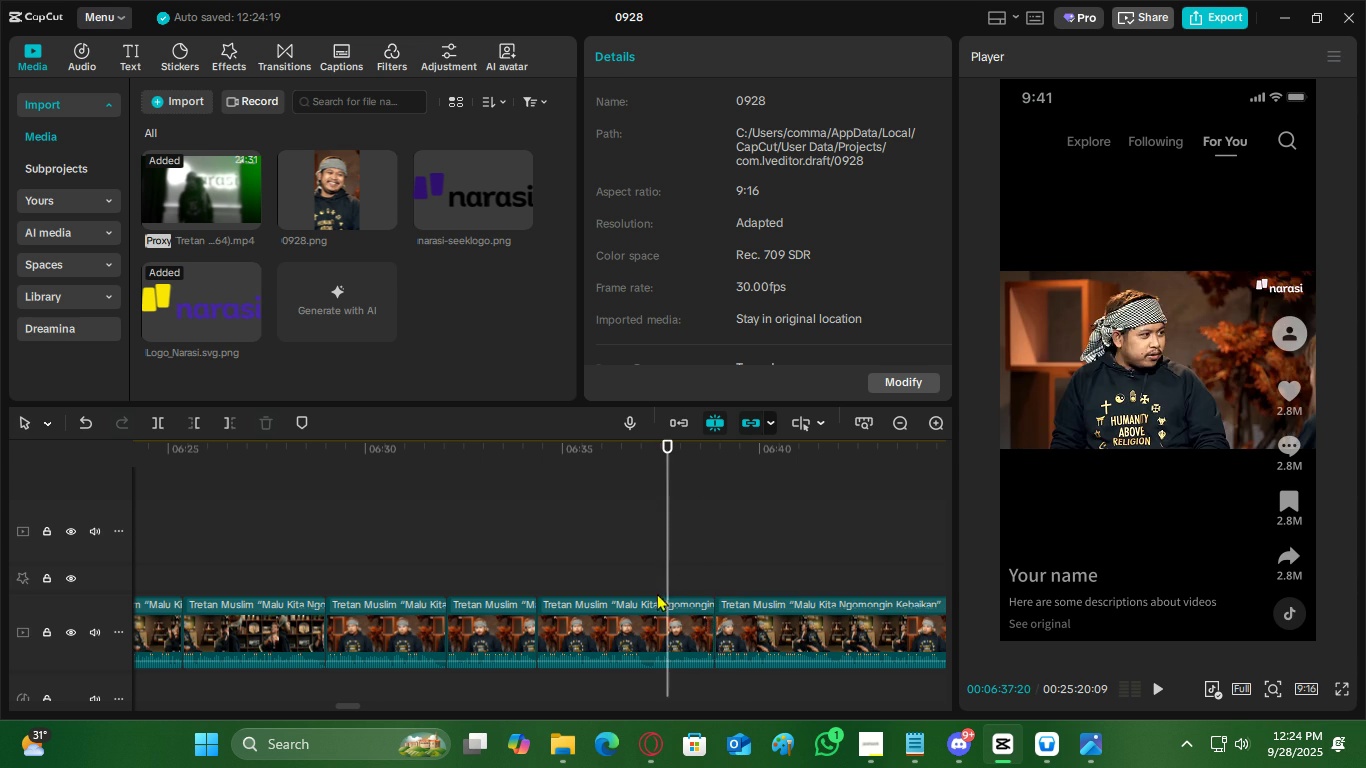 
key(Space)
 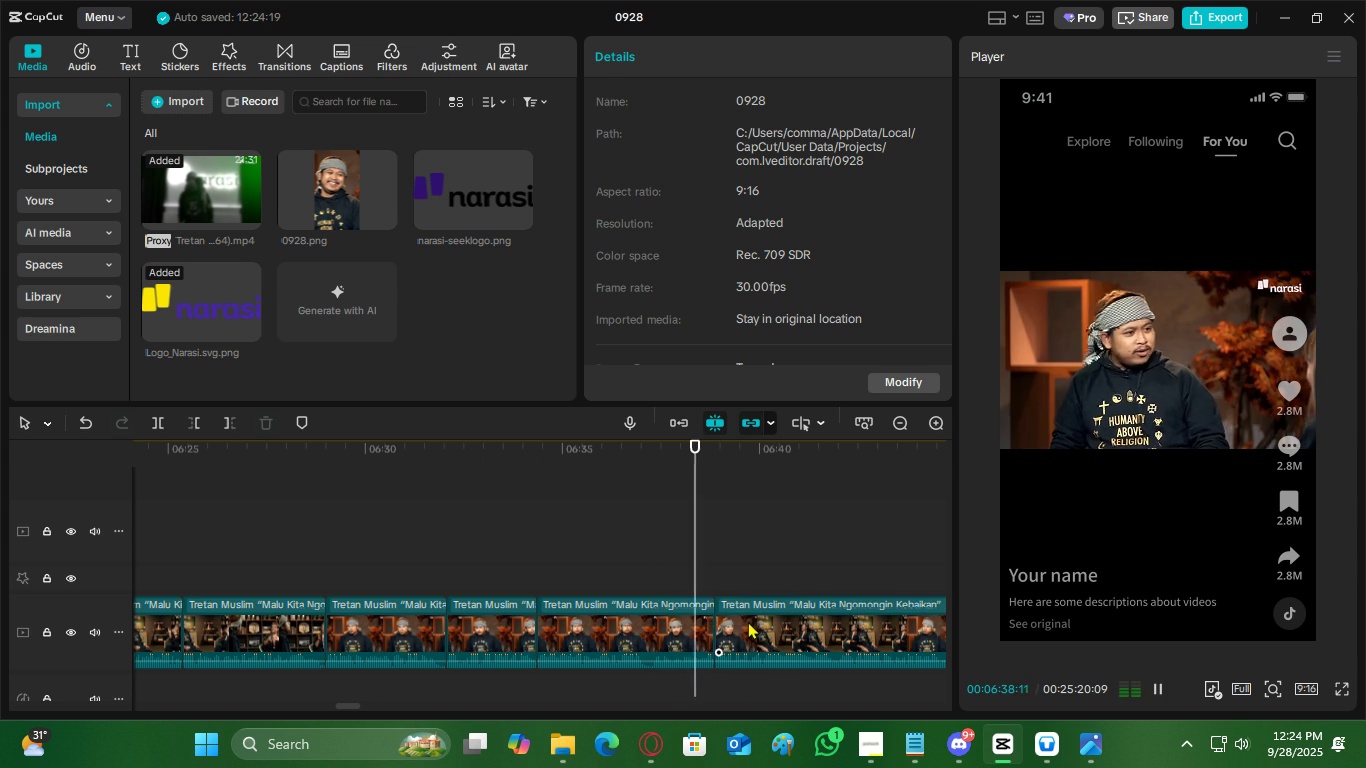 
key(Space)
 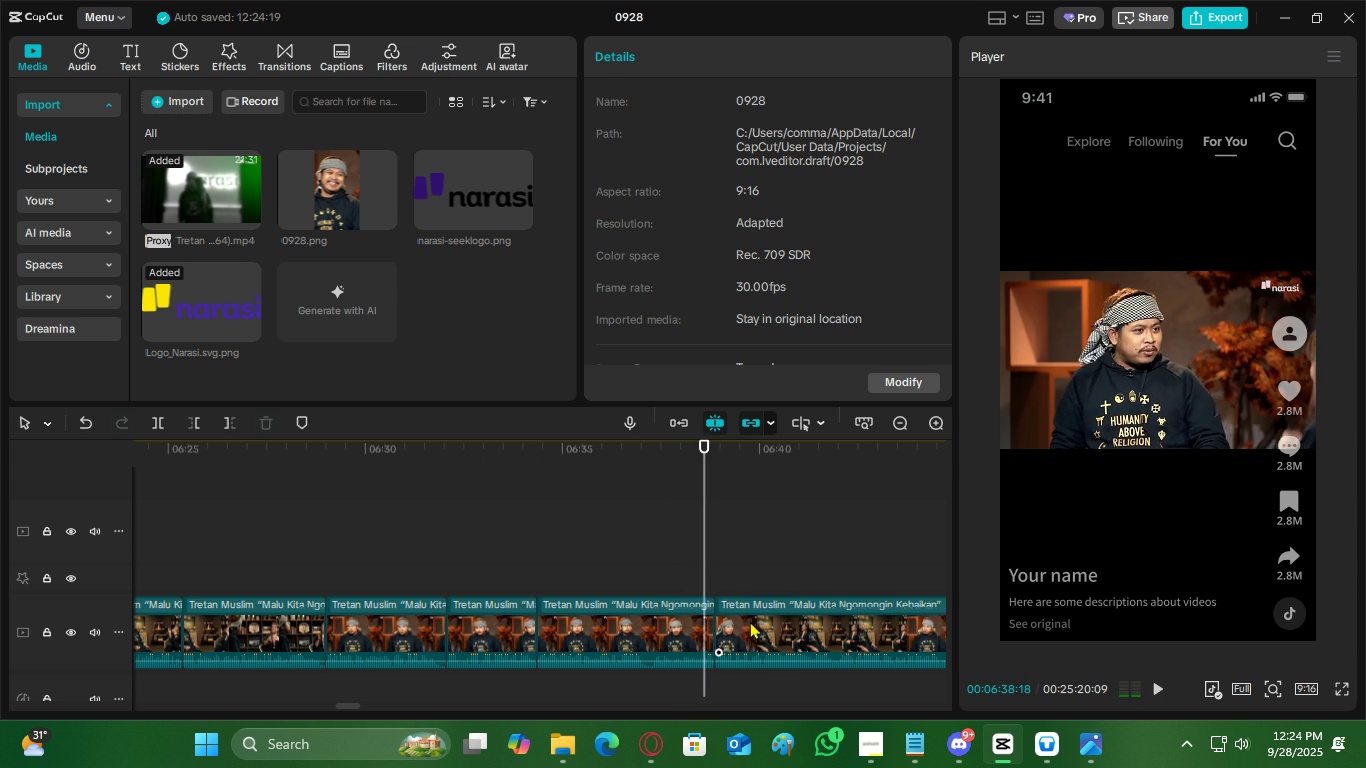 
key(Space)
 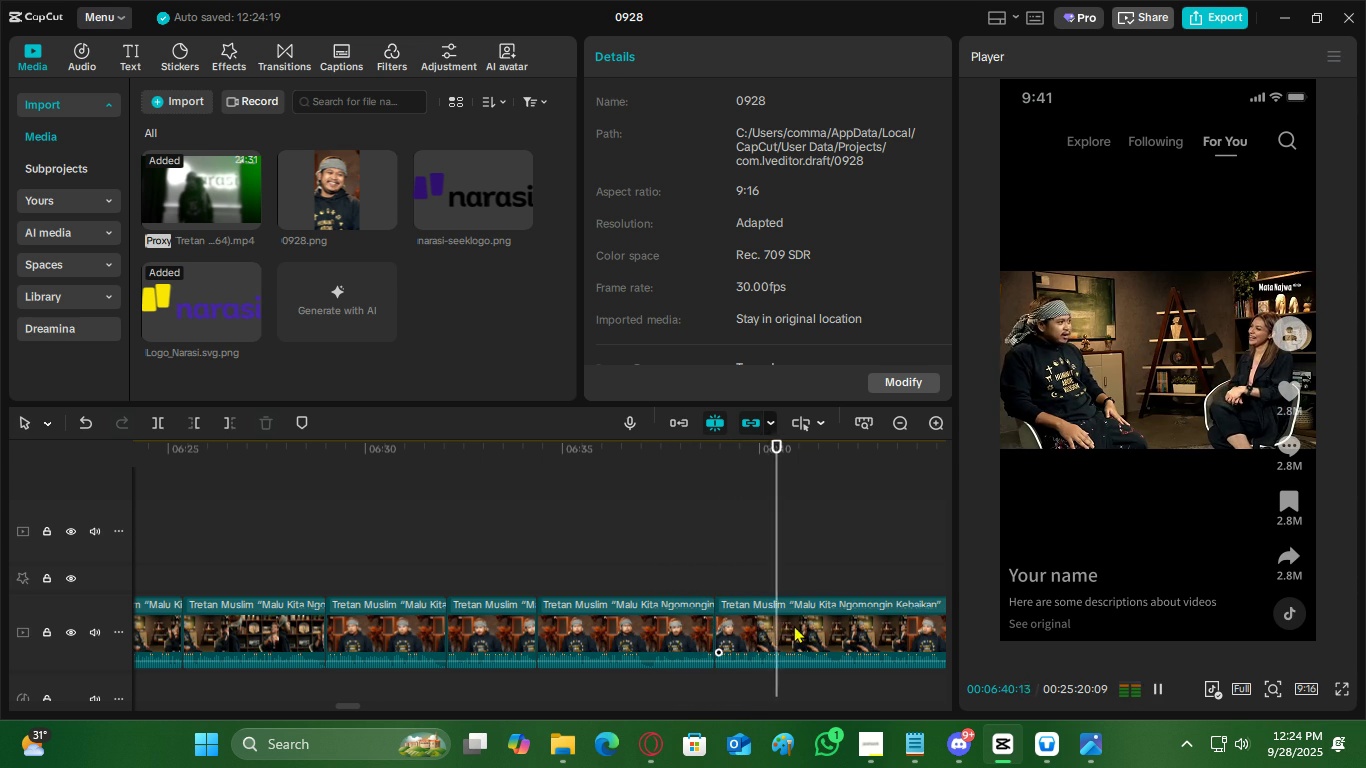 
key(Space)
 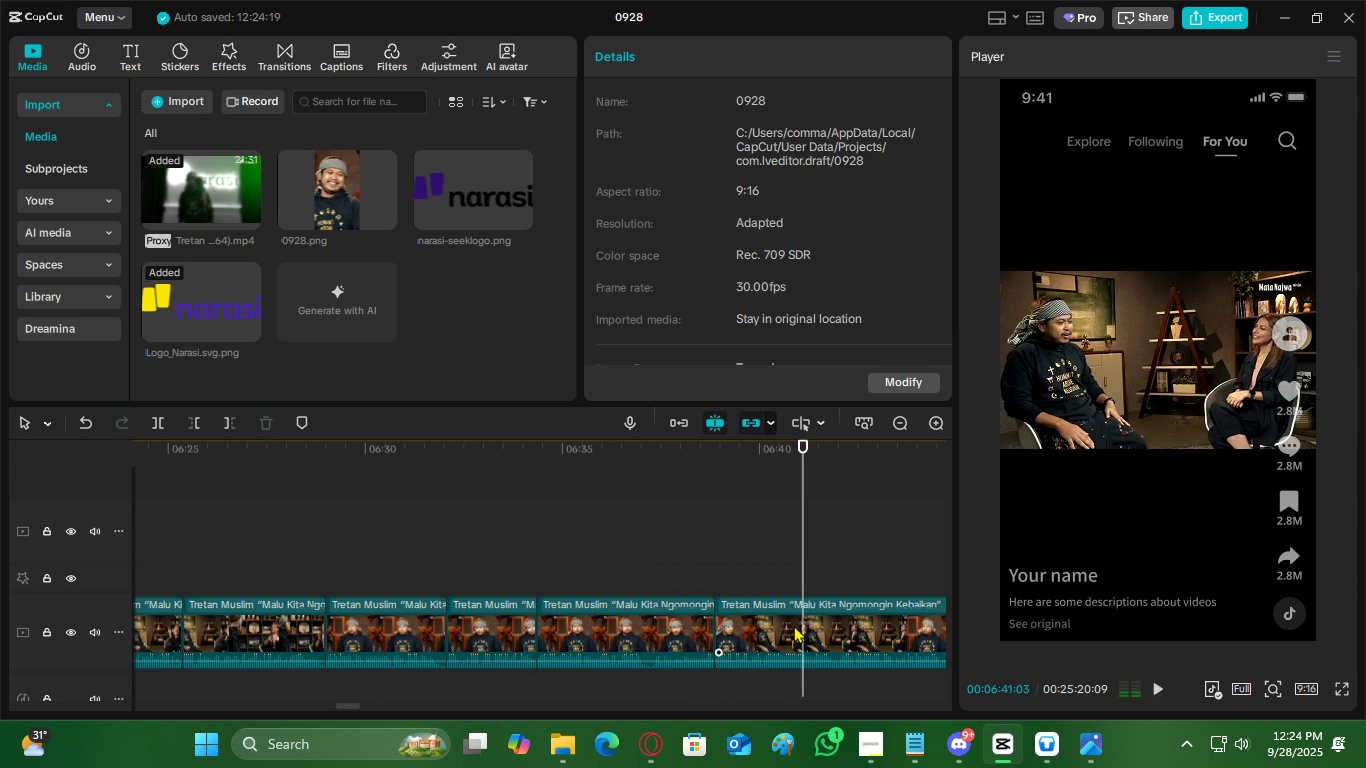 
key(Space)
 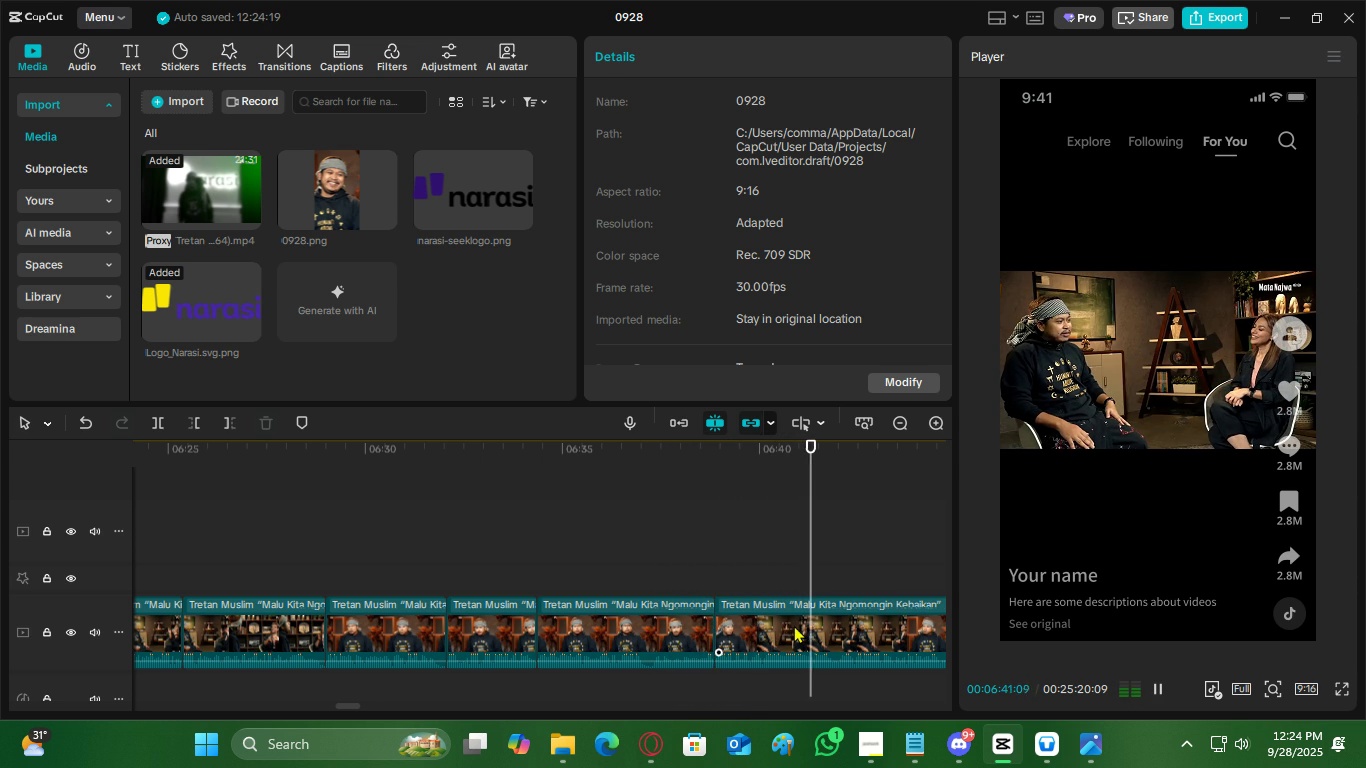 
key(Space)
 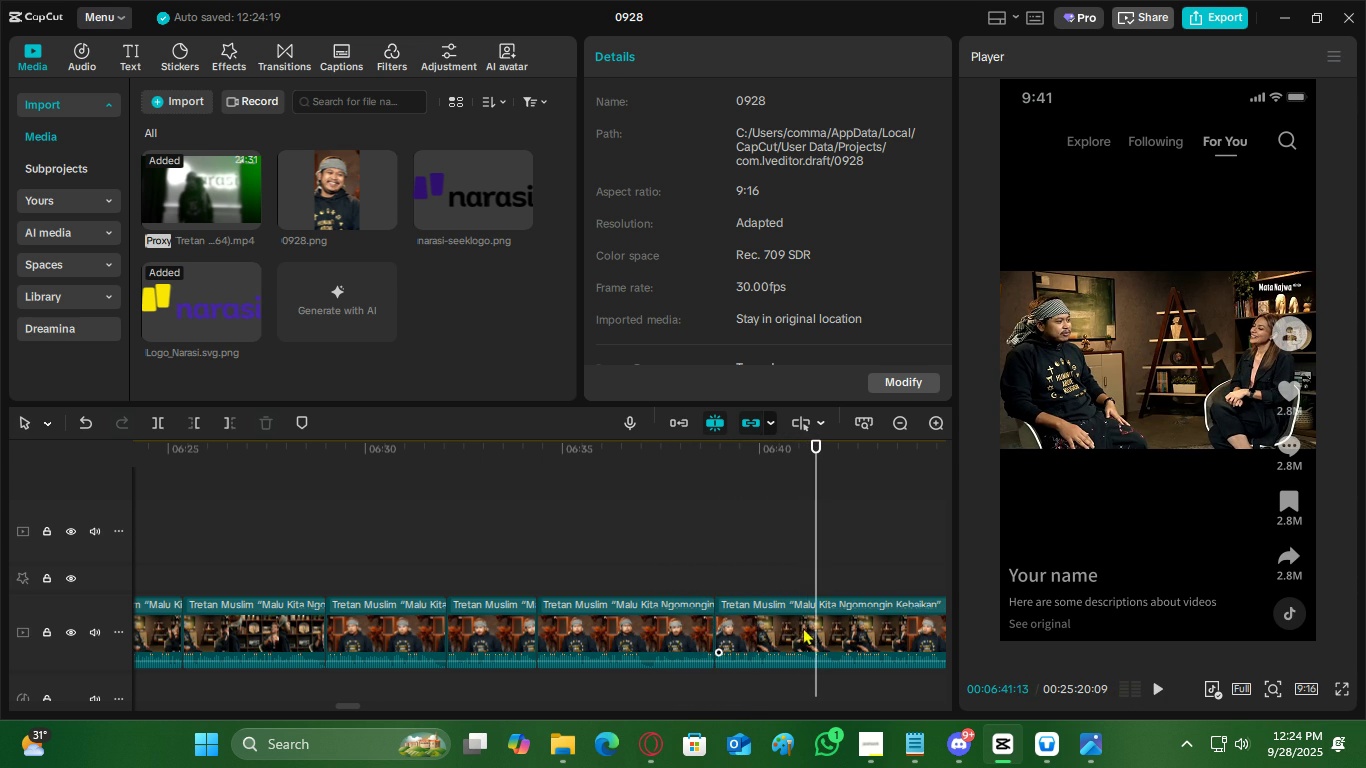 
key(C)
 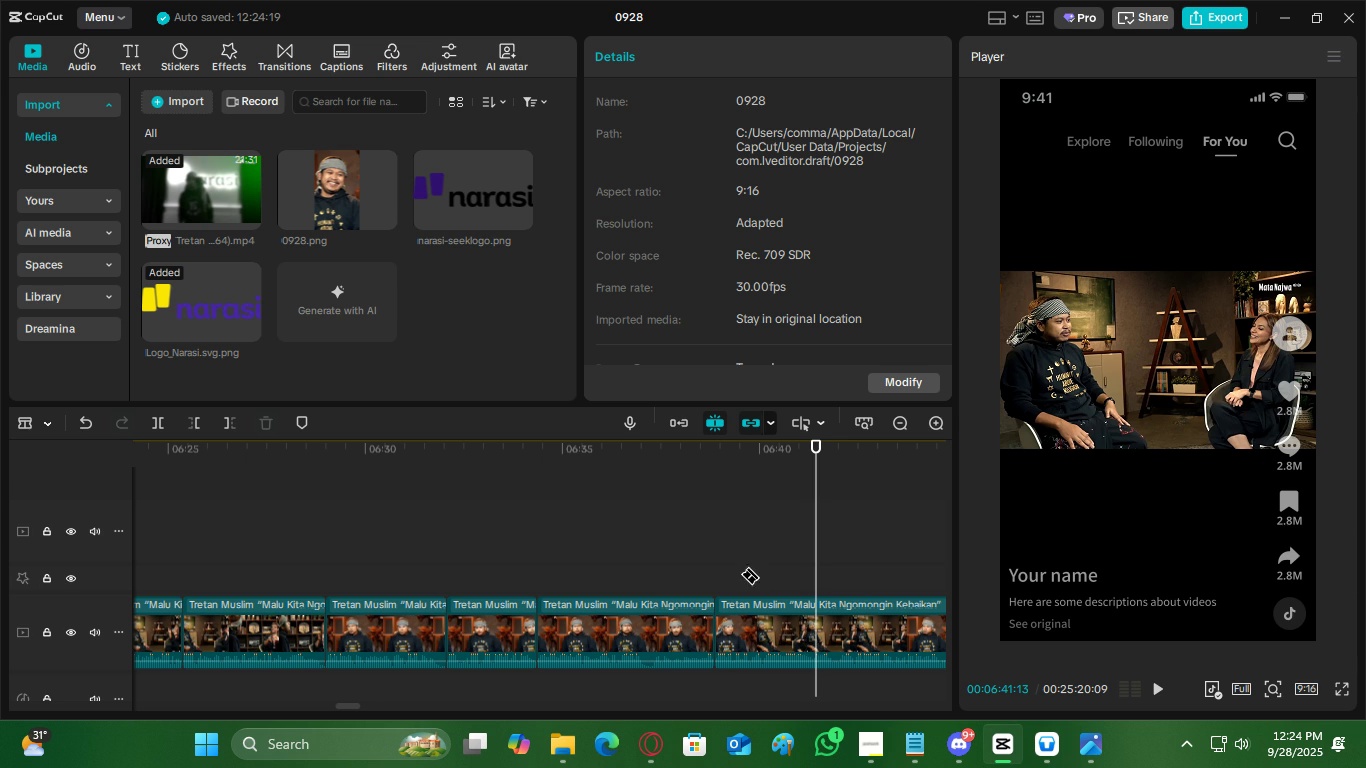 
left_click([735, 569])
 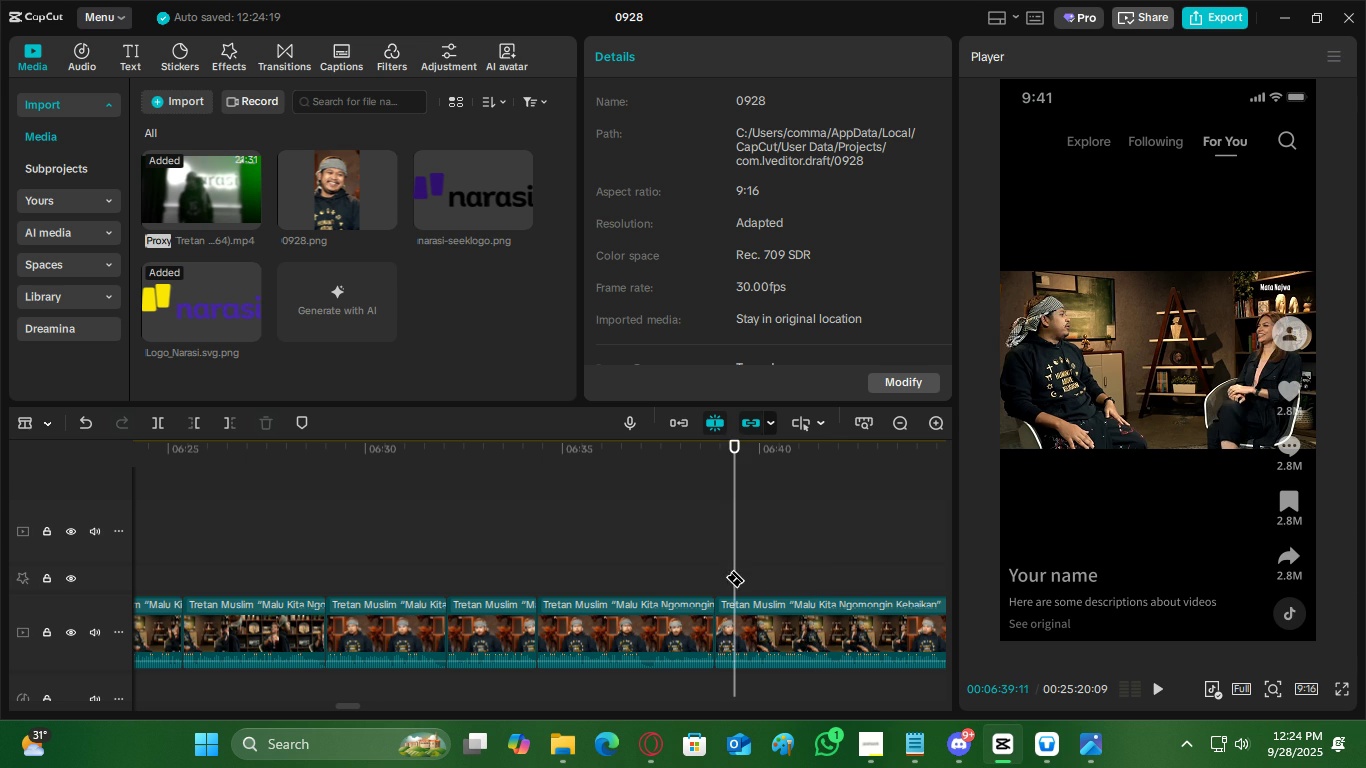 
key(Space)
 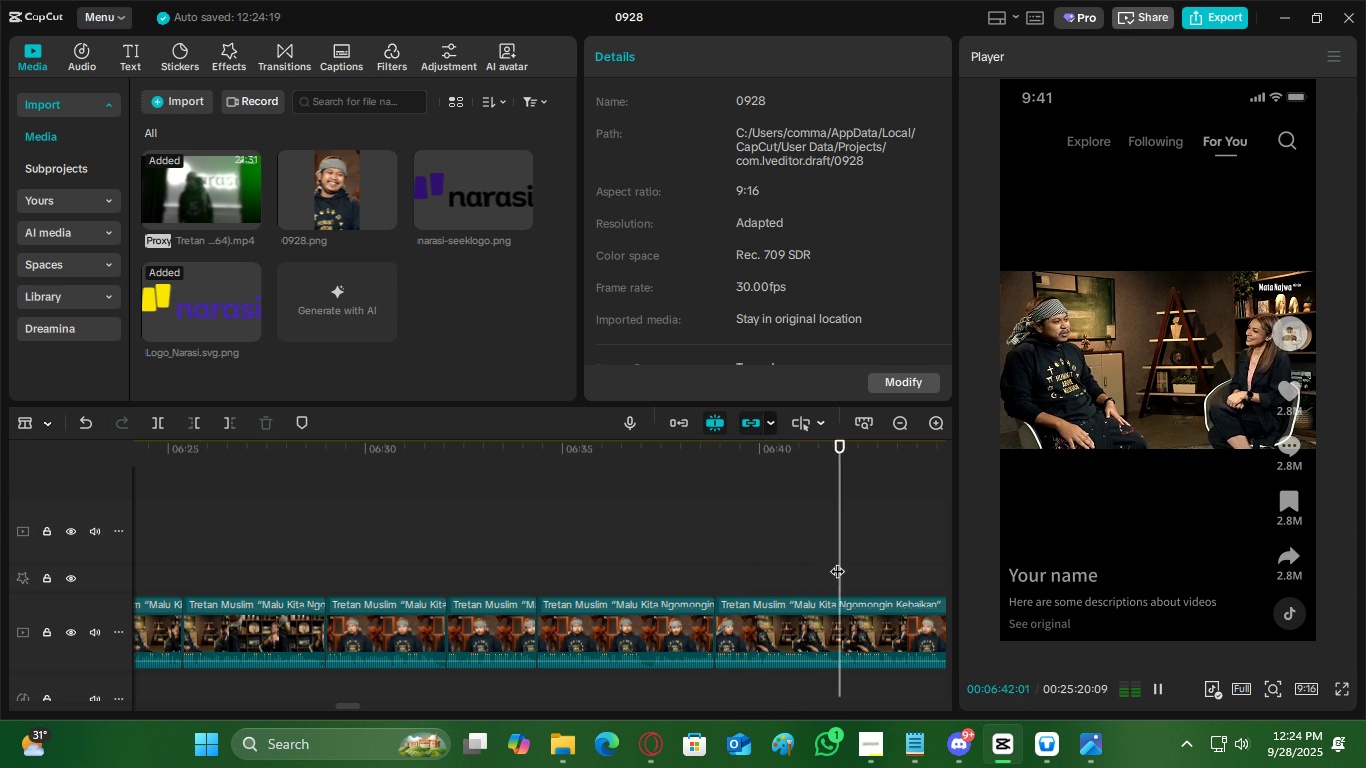 
key(Space)